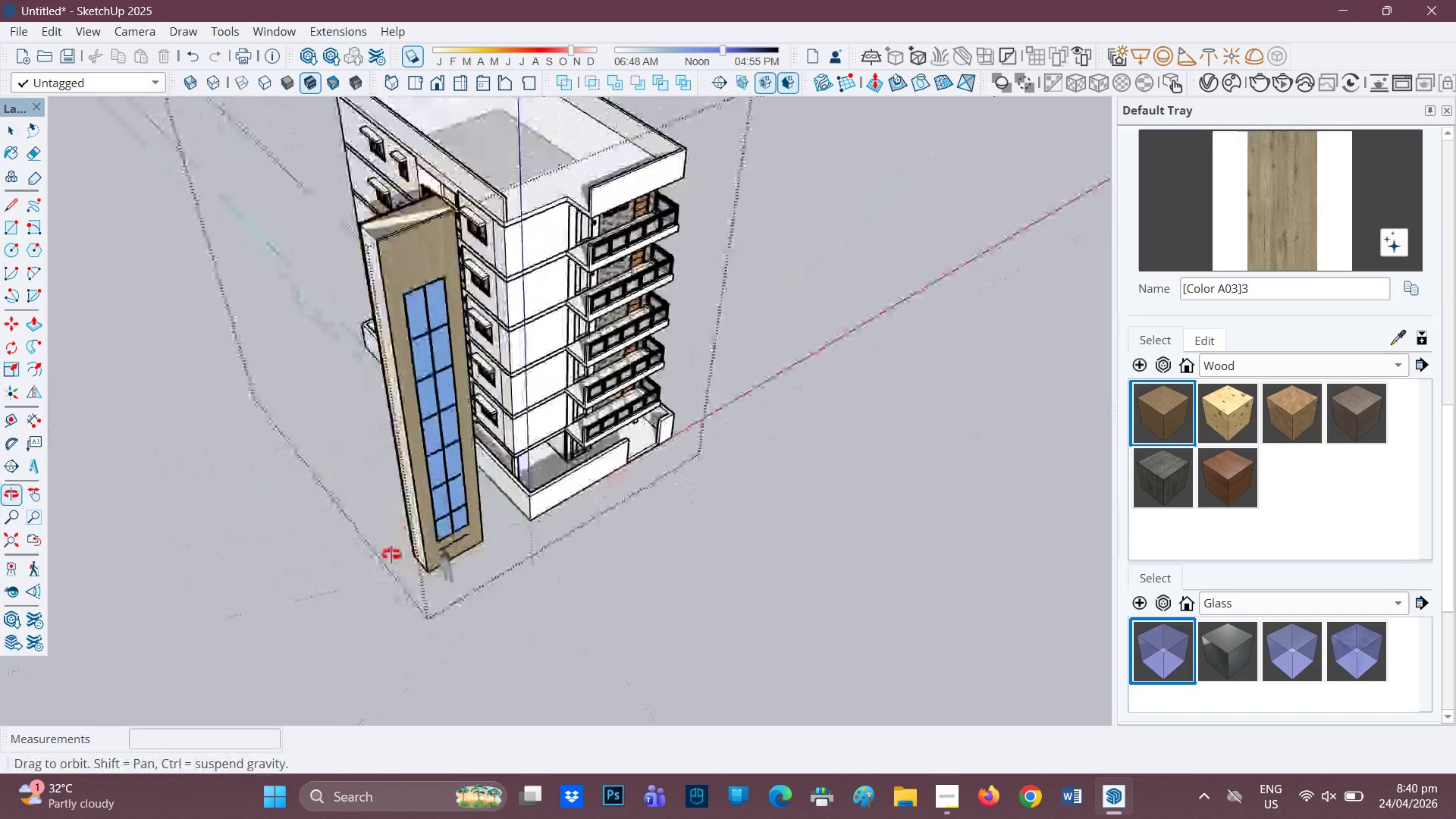 
key(Space)
 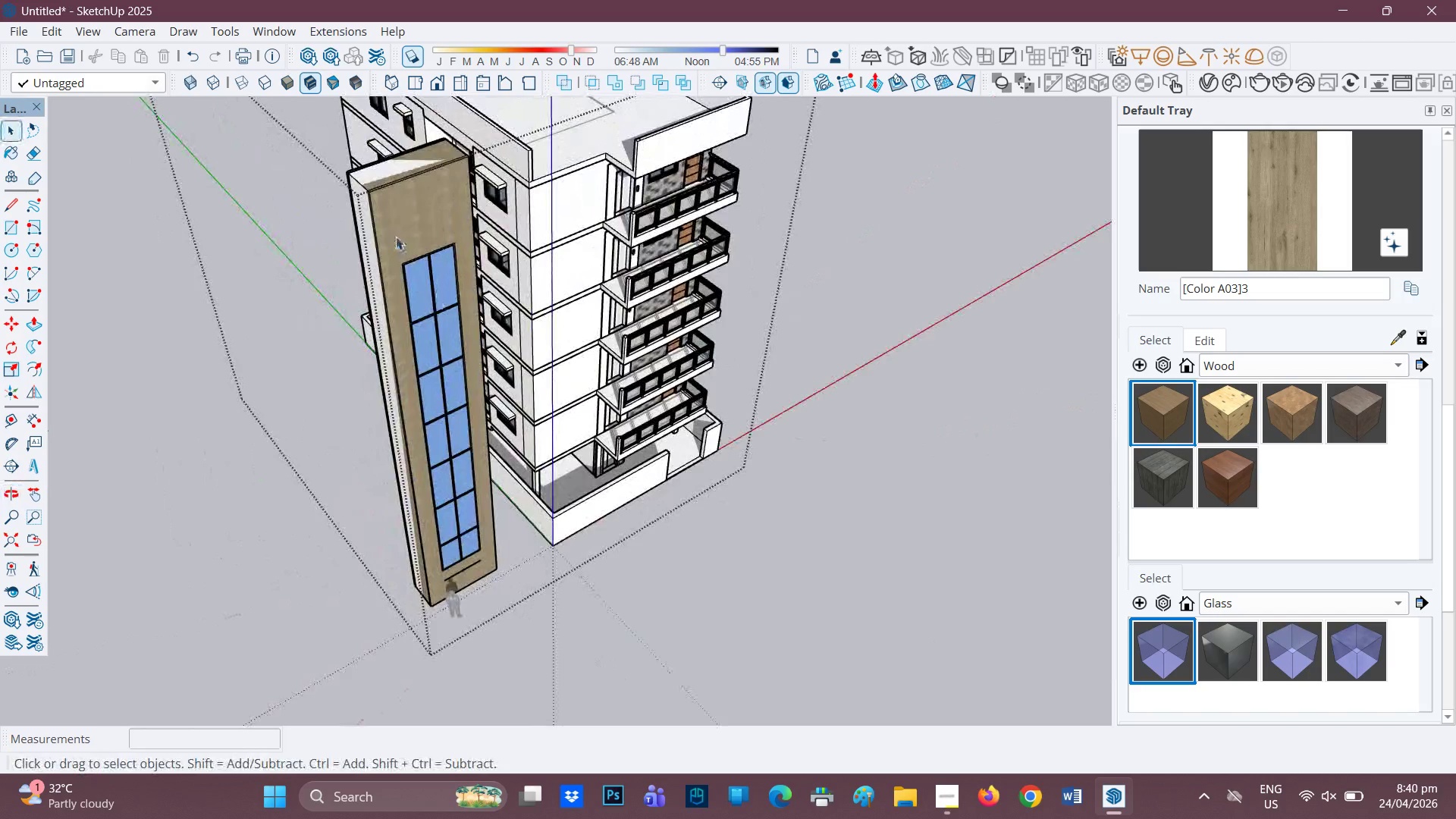 
scroll: coordinate [413, 331], scroll_direction: up, amount: 2.0
 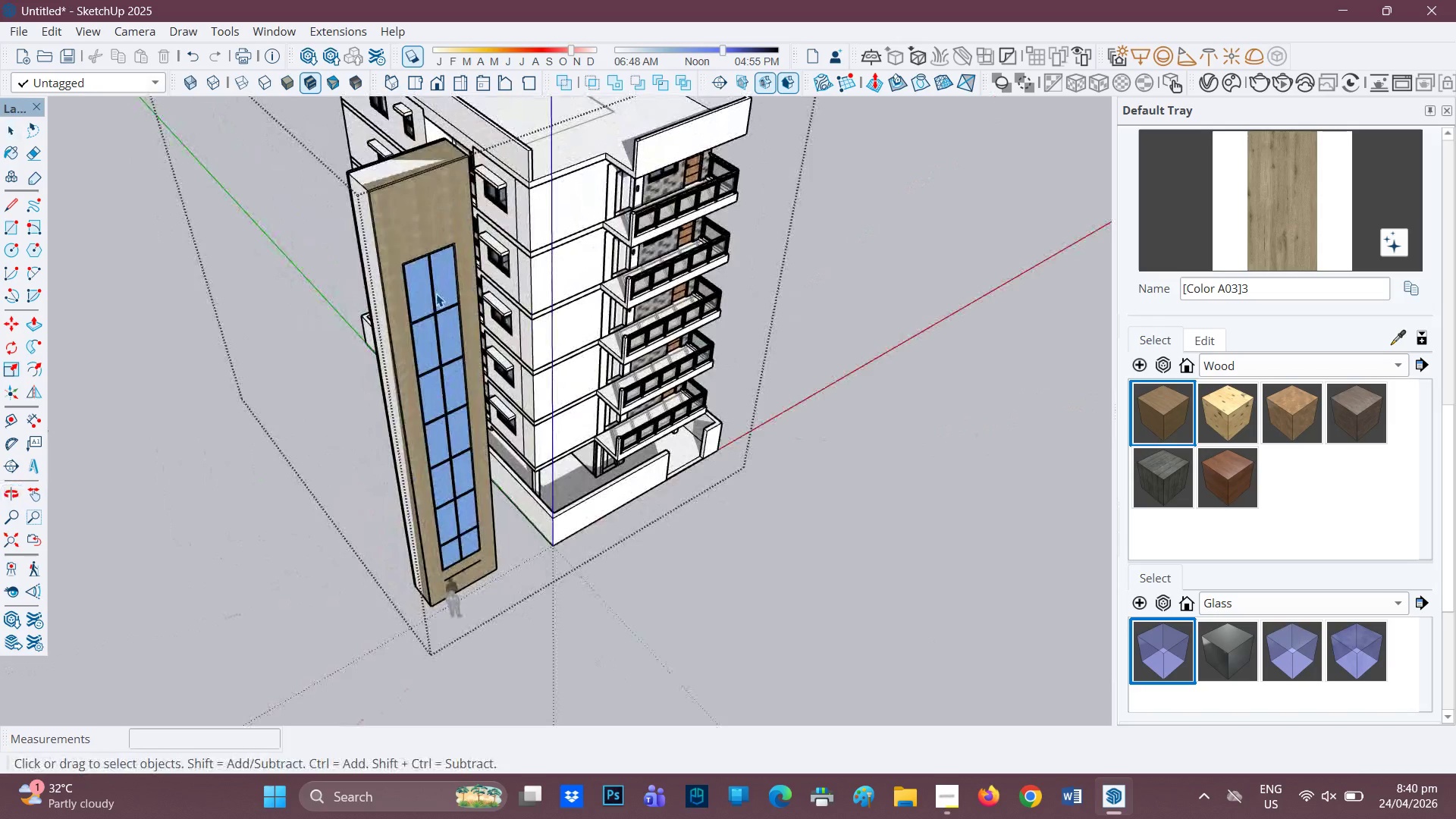 
left_click([396, 237])
 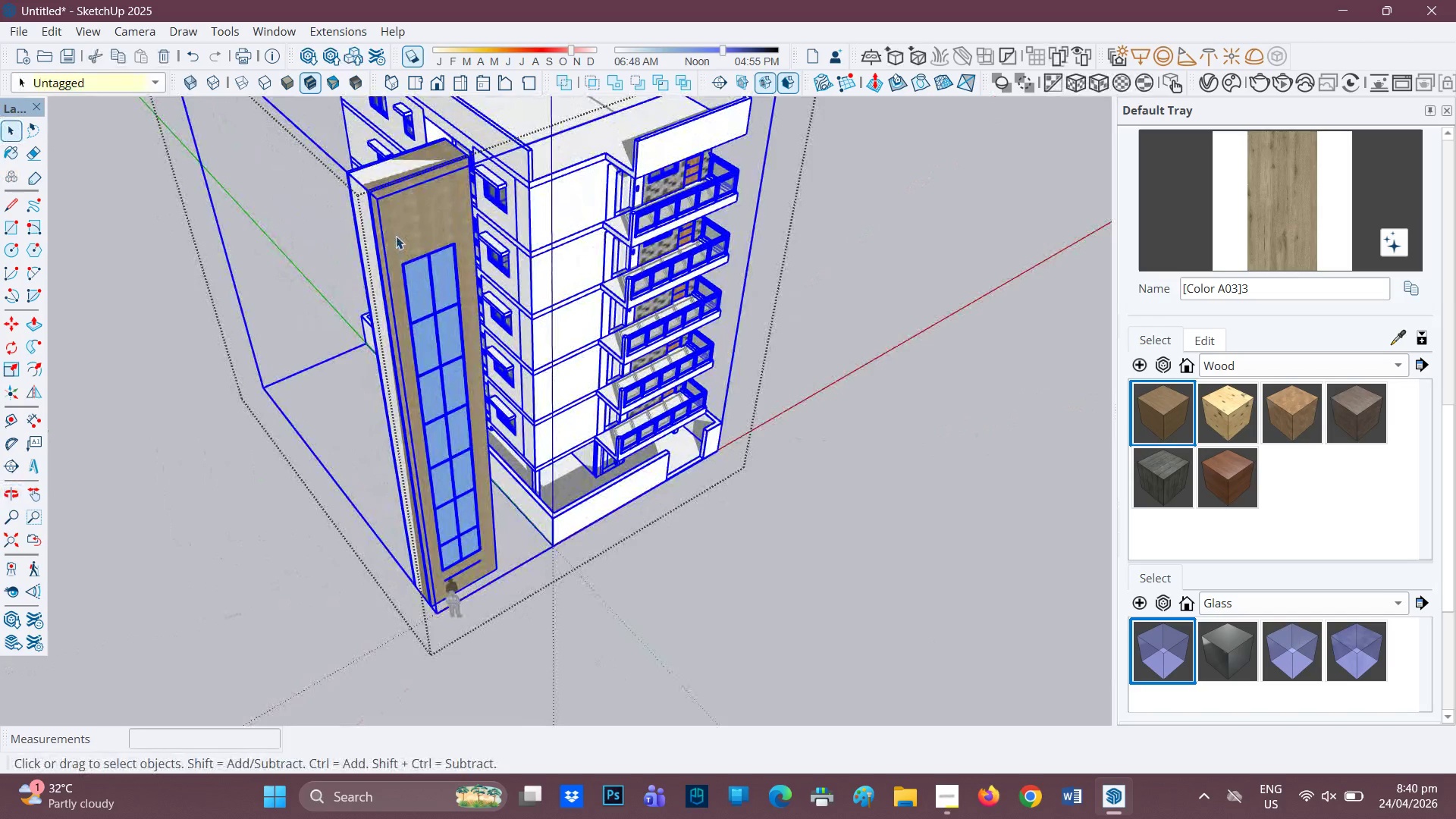 
double_click([396, 236])
 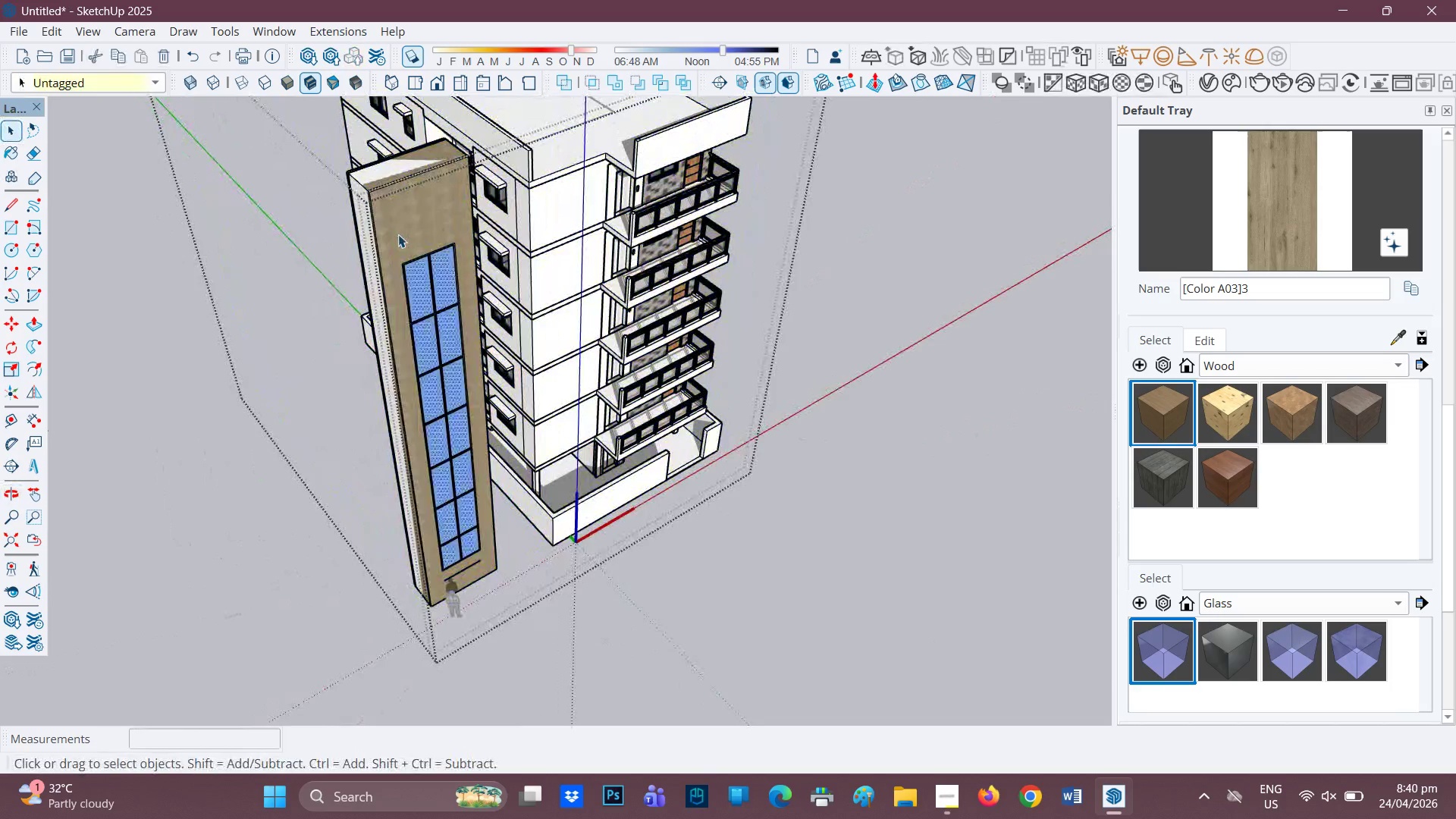 
double_click([398, 234])
 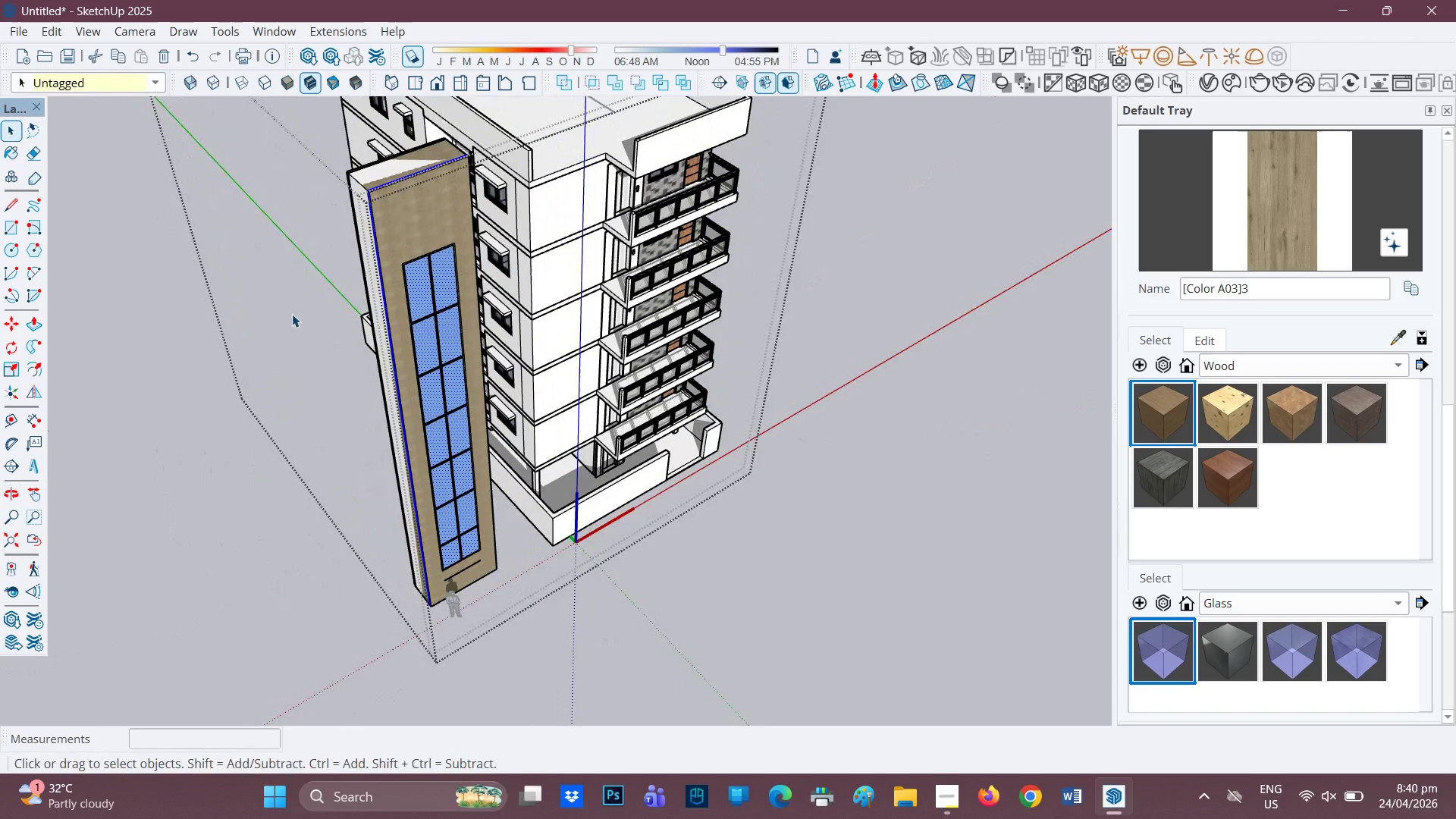 
left_click([447, 230])
 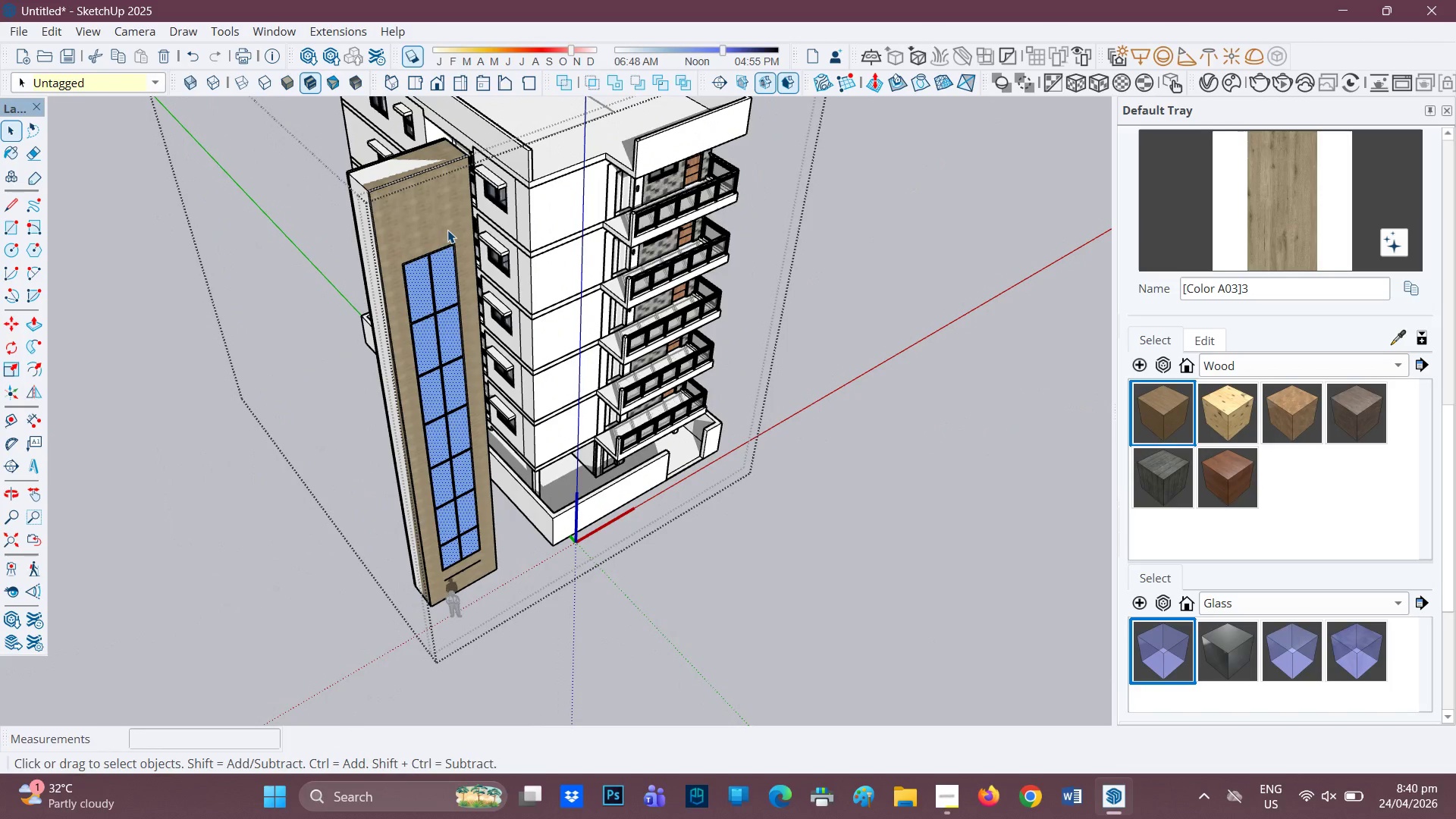 
double_click([447, 230])
 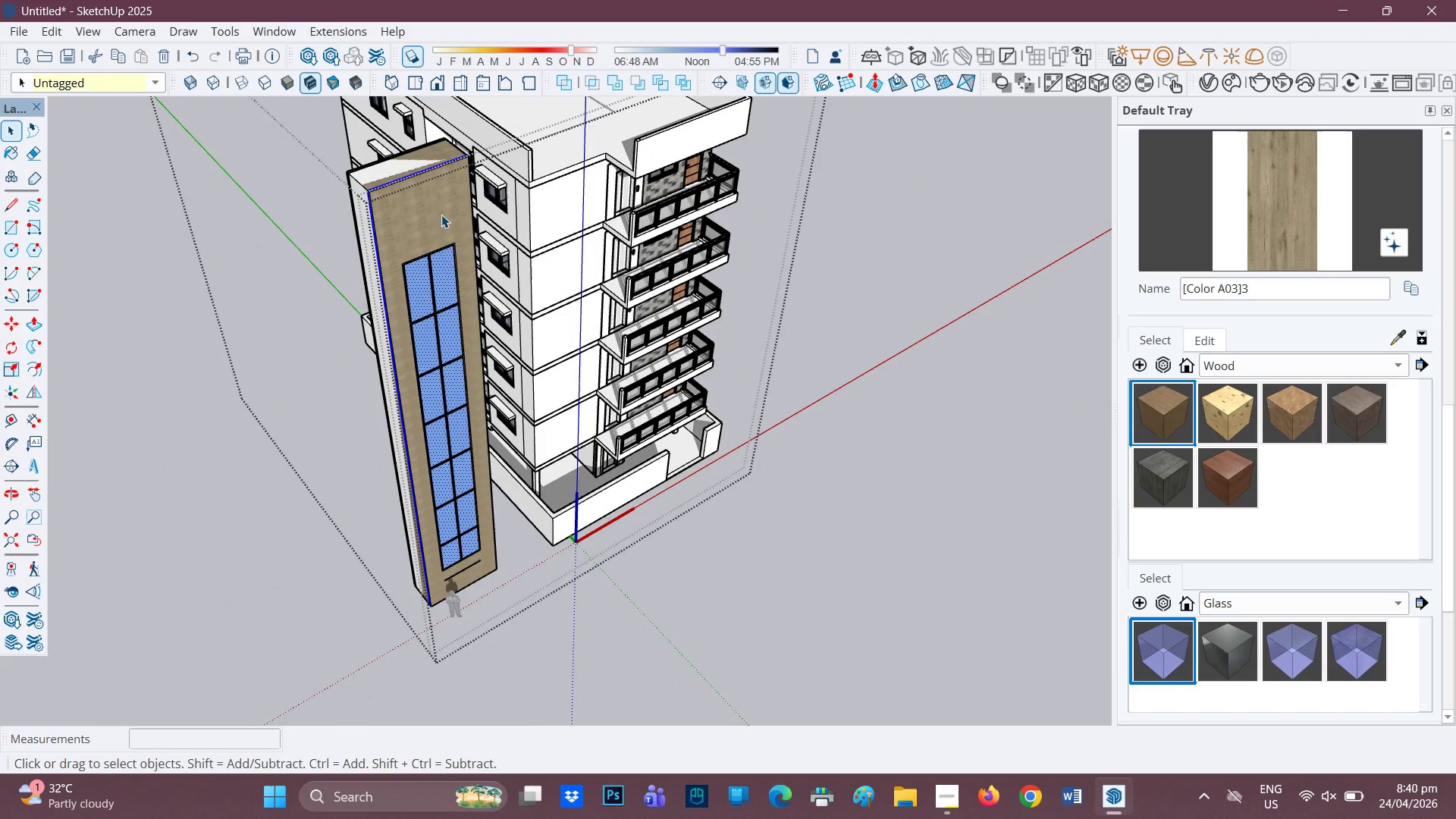 
right_click([441, 215])
 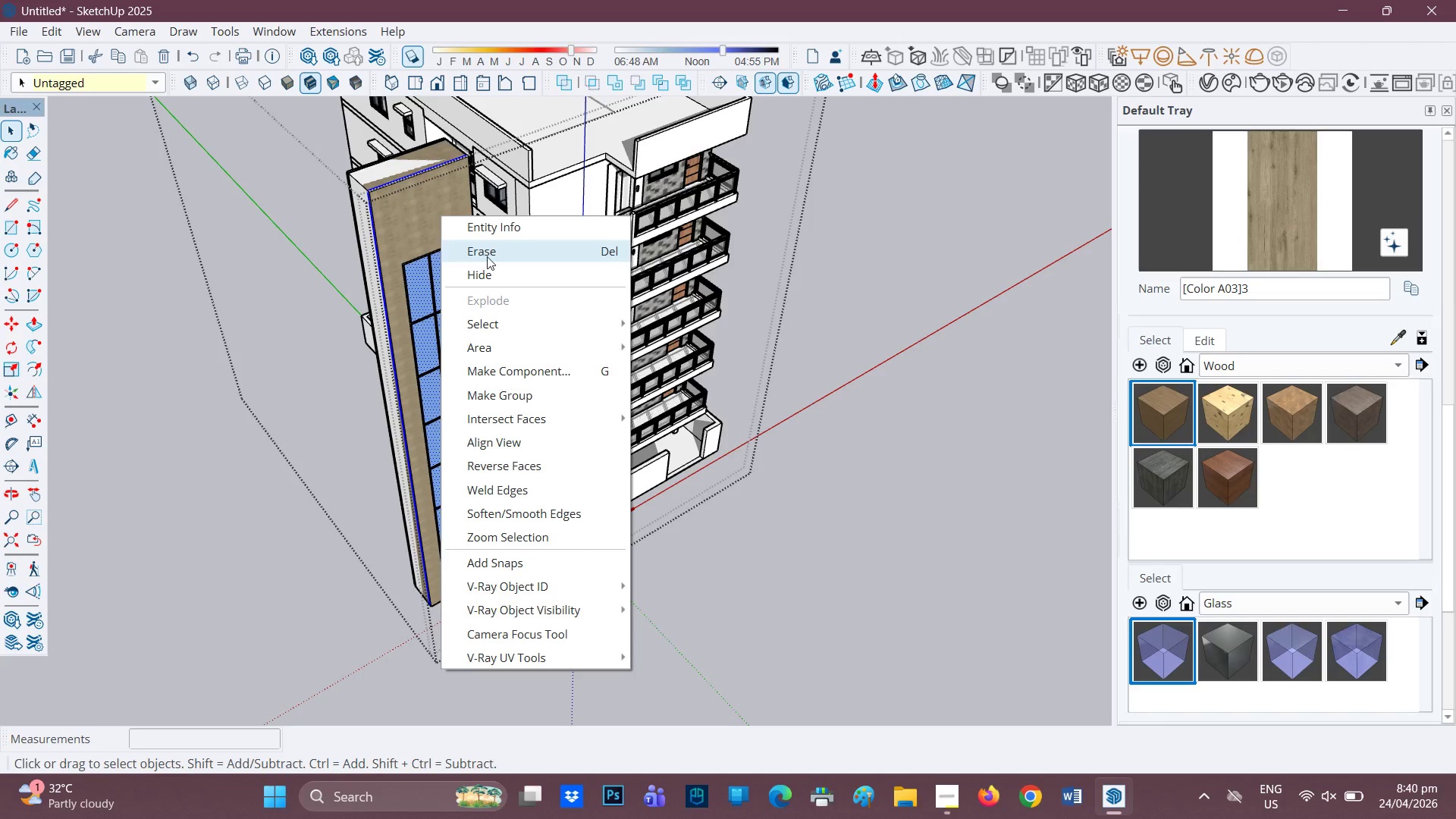 
left_click([487, 256])
 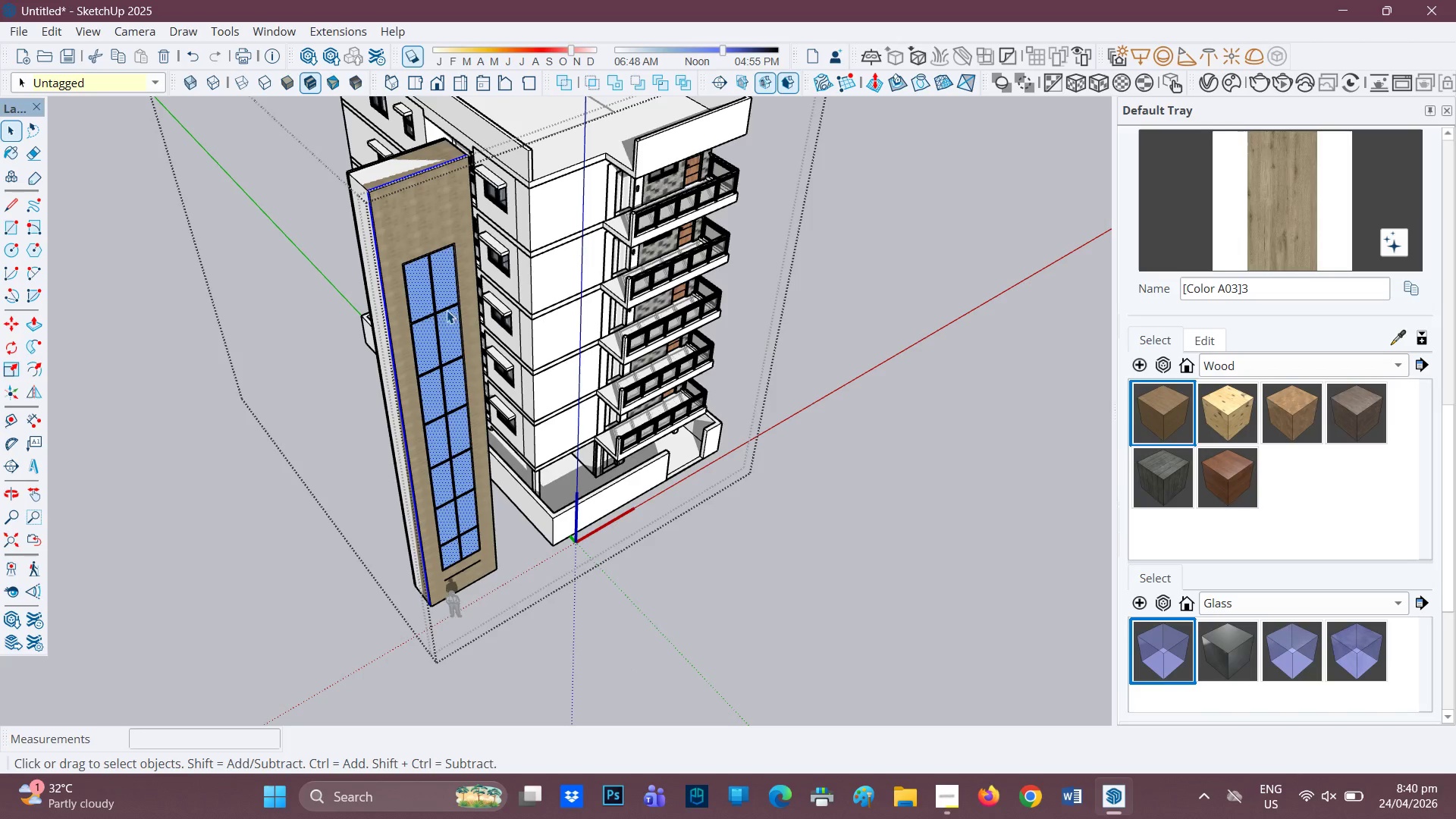 
scroll: coordinate [447, 310], scroll_direction: up, amount: 1.0
 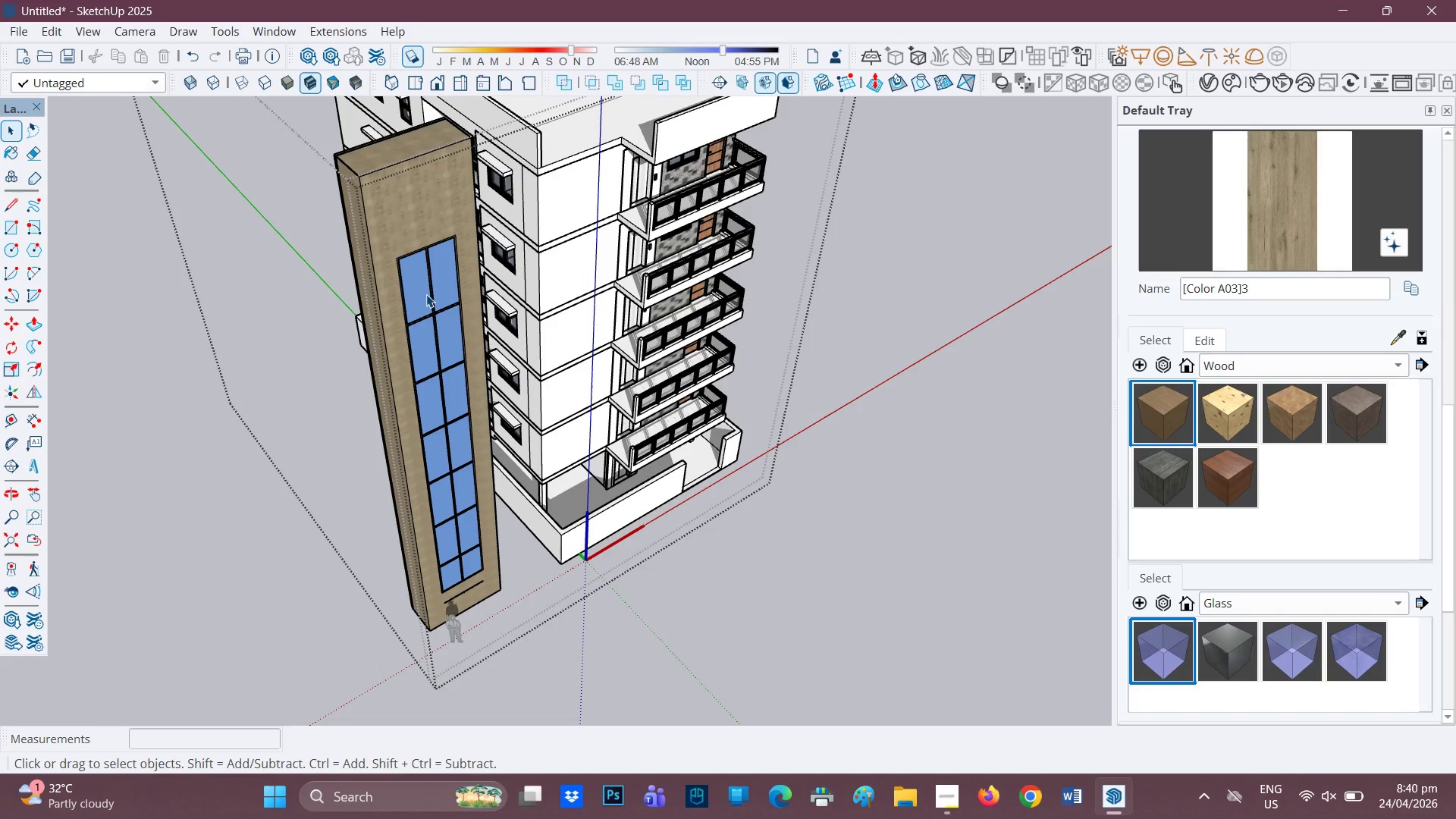 
scroll: coordinate [369, 298], scroll_direction: down, amount: 3.0
 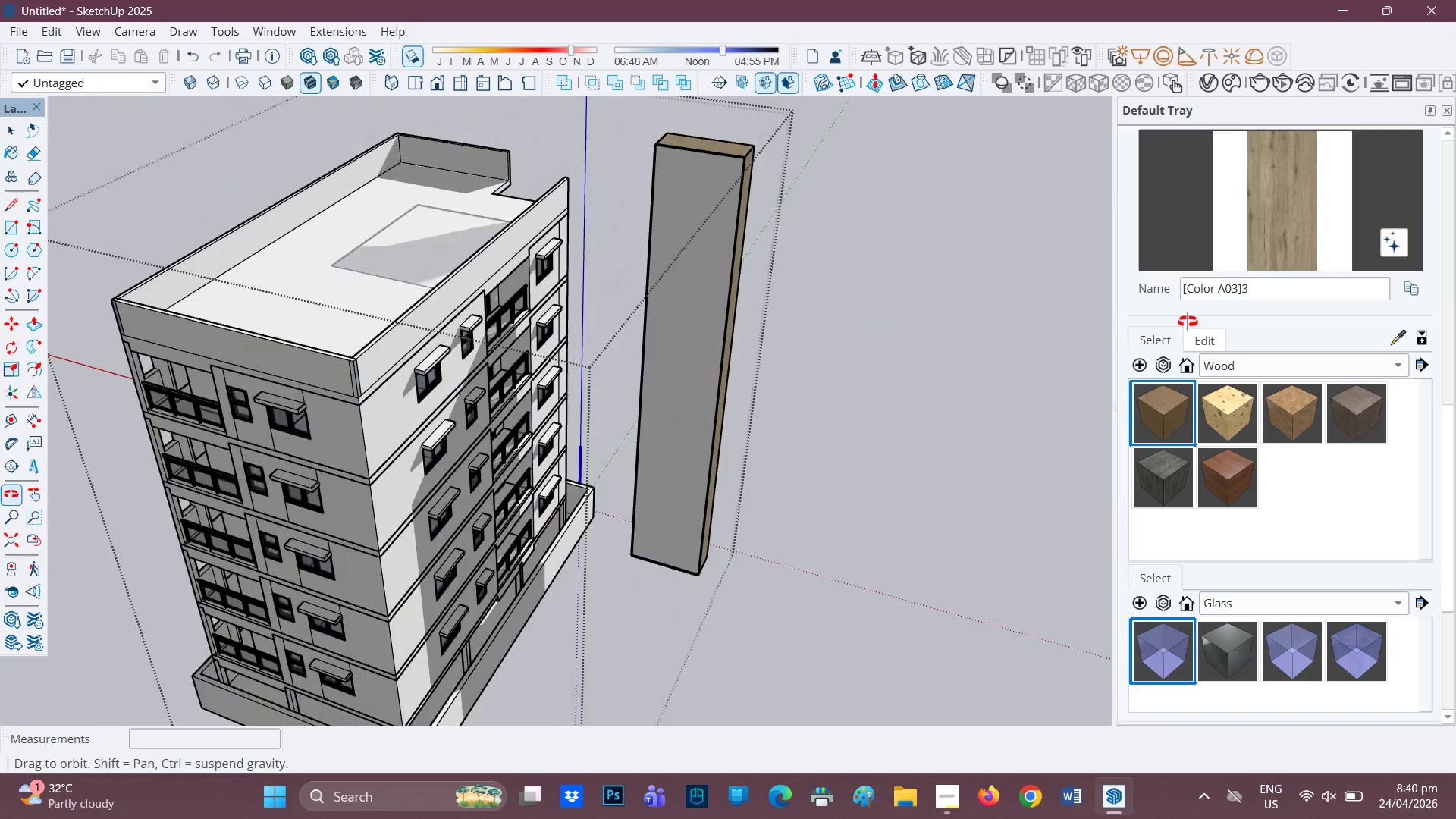 
key(Space)
 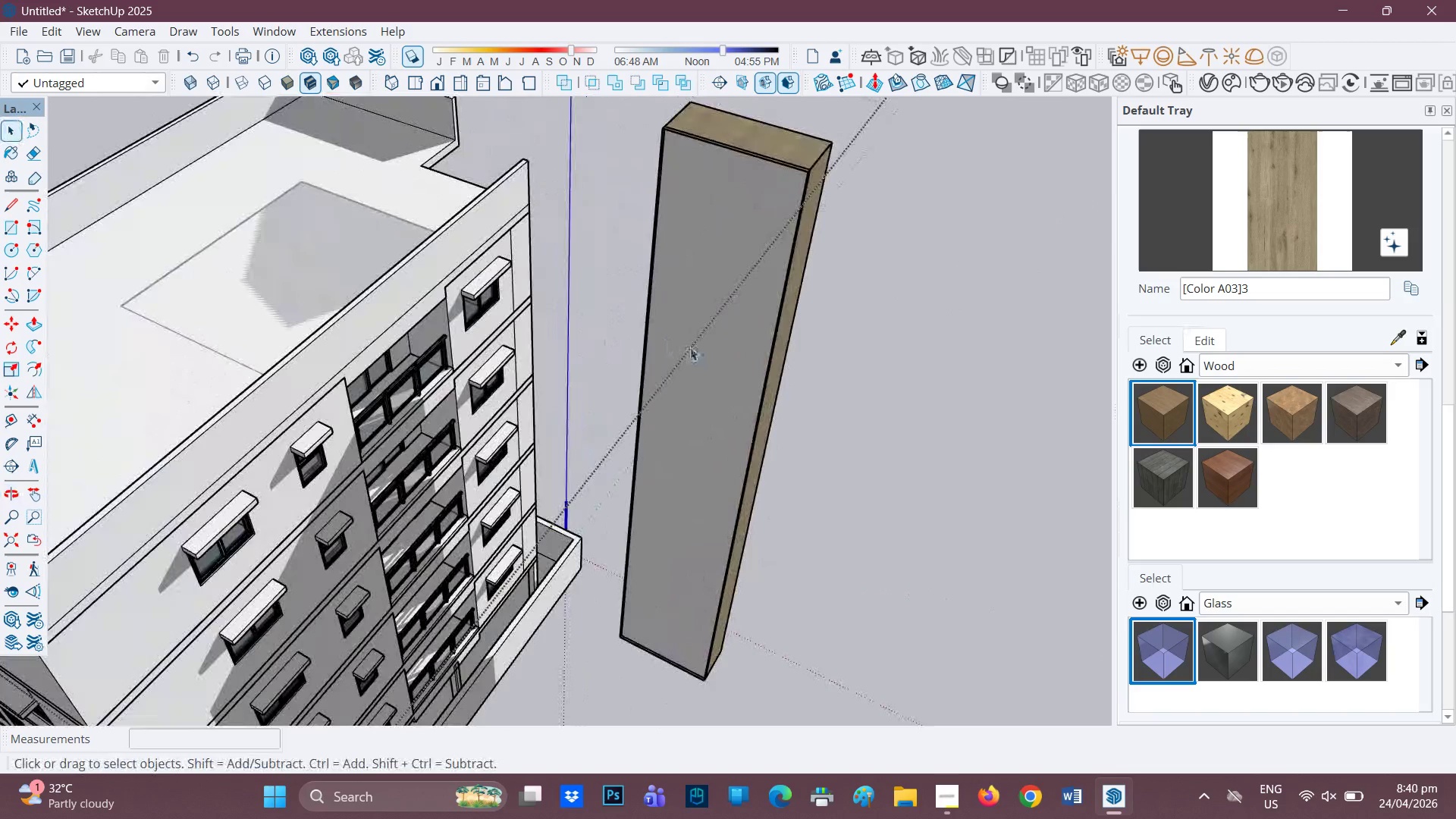 
left_click([690, 347])
 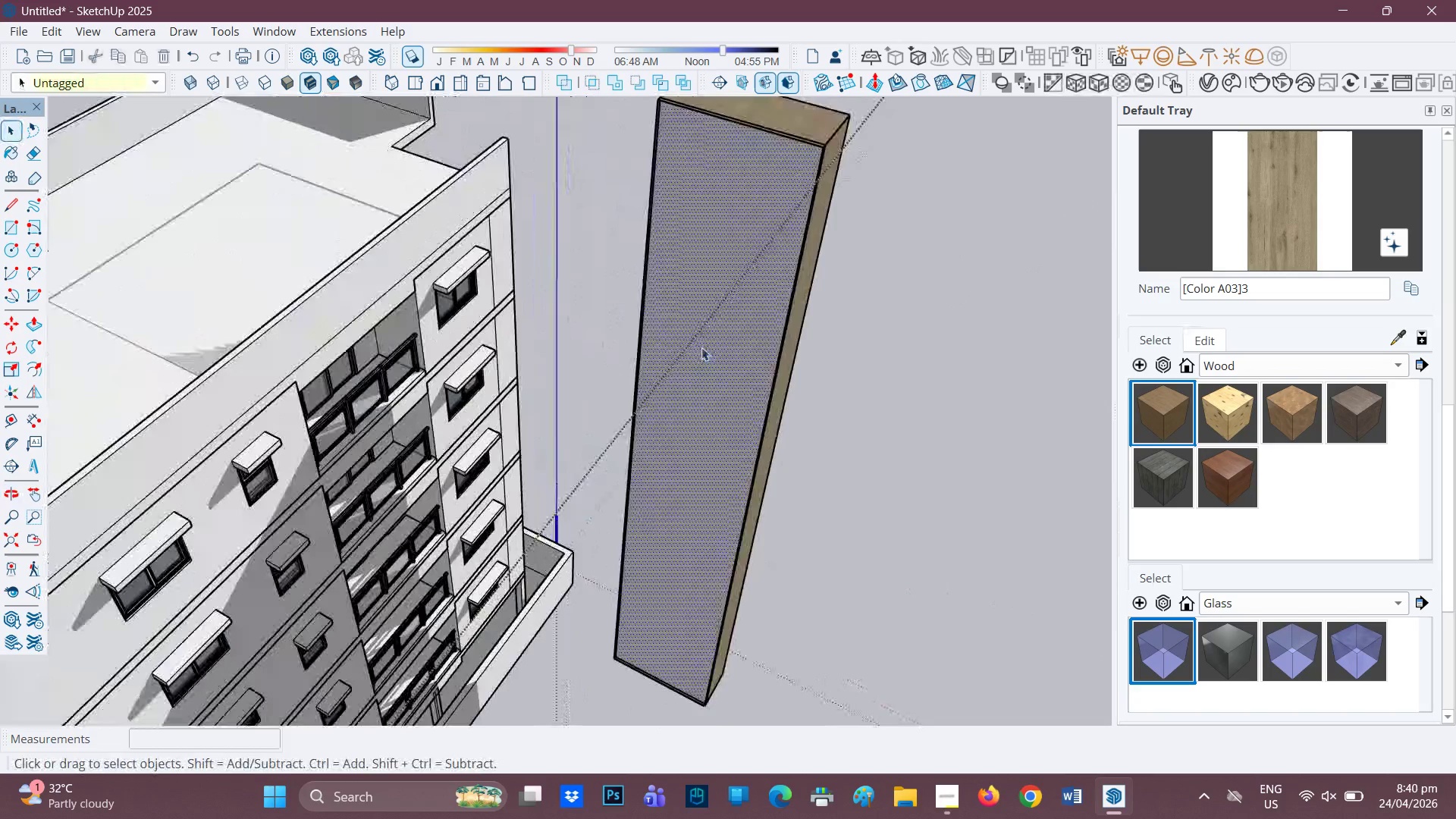 
scroll: coordinate [686, 339], scroll_direction: up, amount: 11.0
 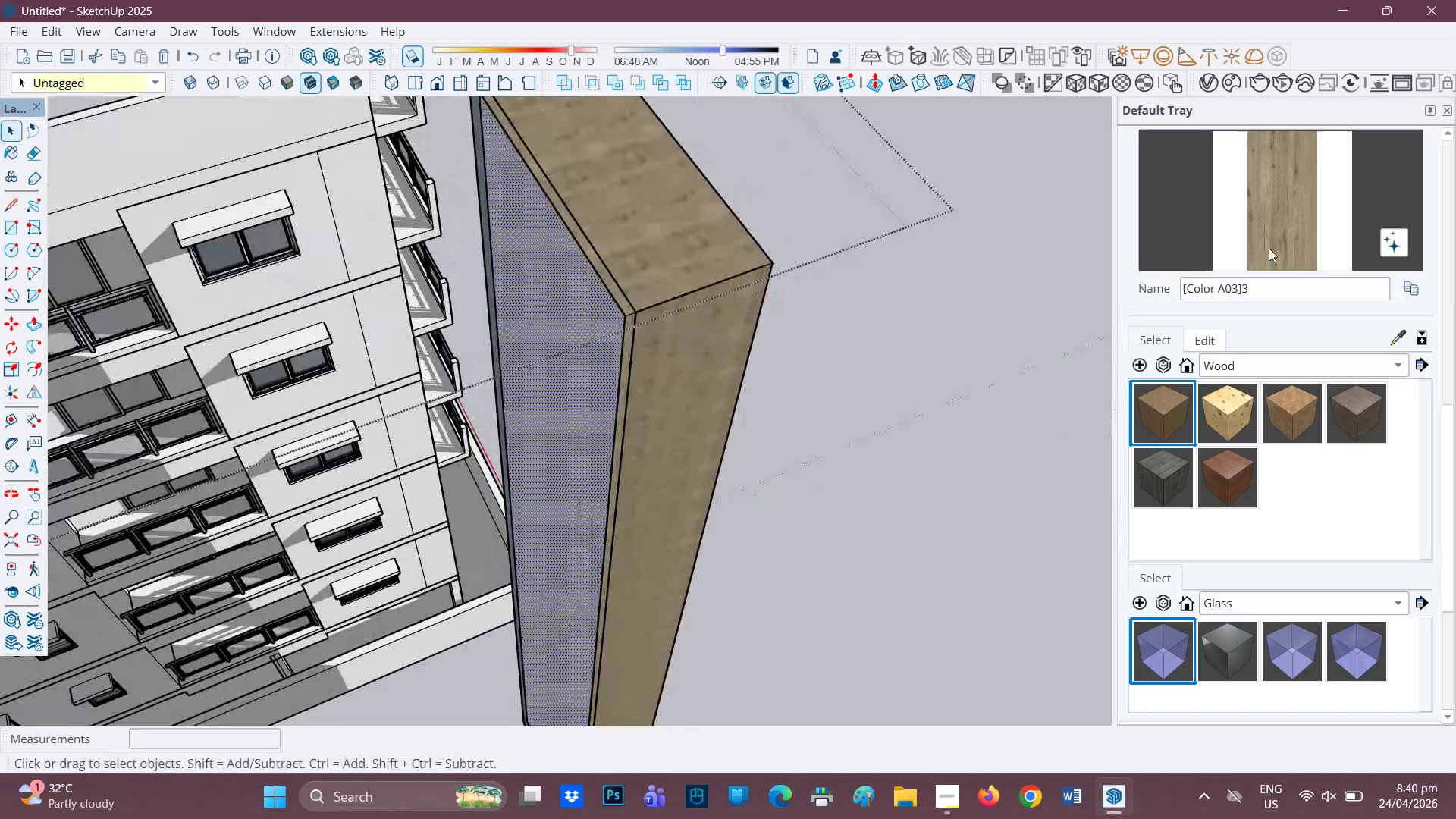 
left_click([1279, 232])
 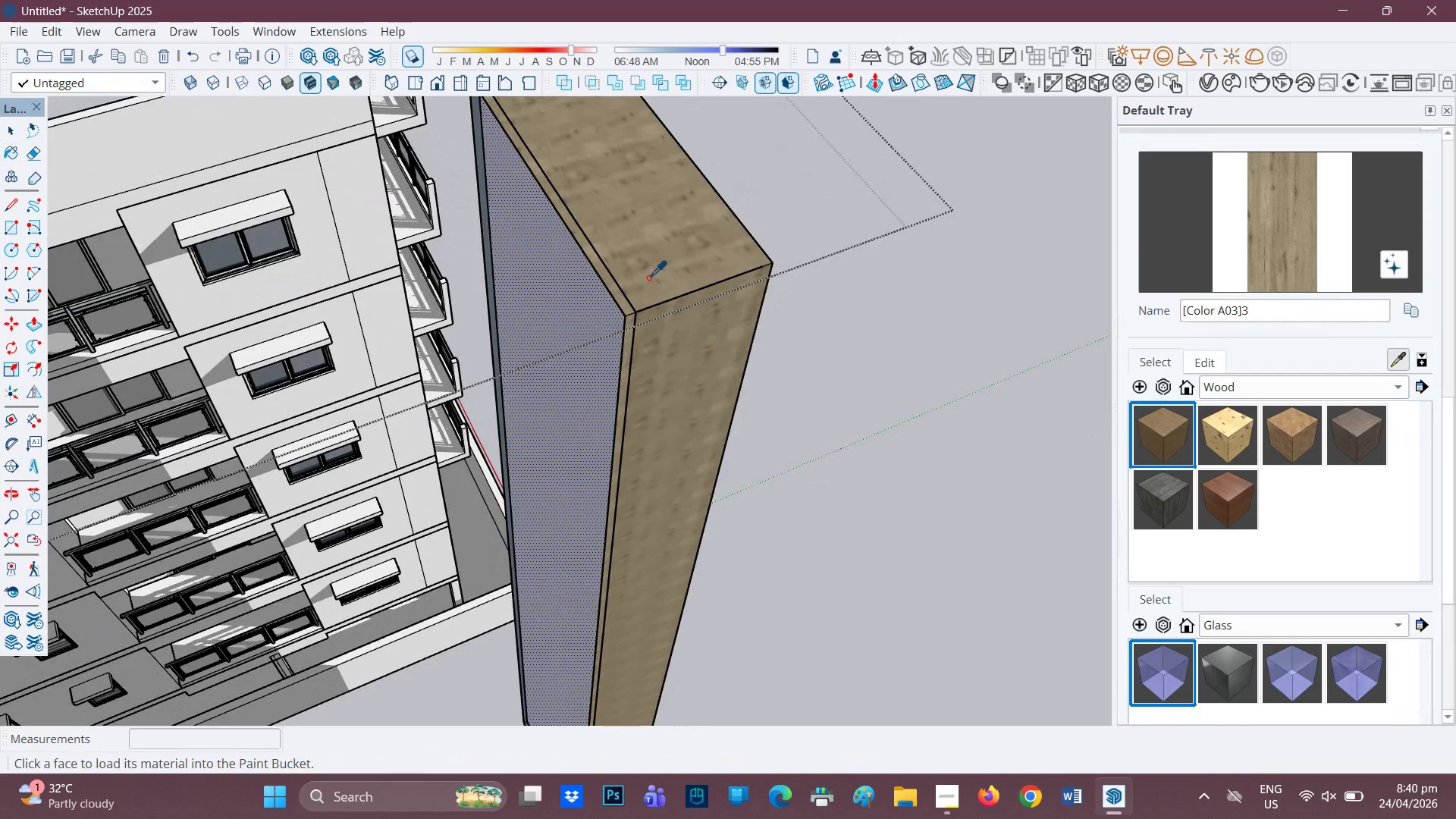 
double_click([573, 309])
 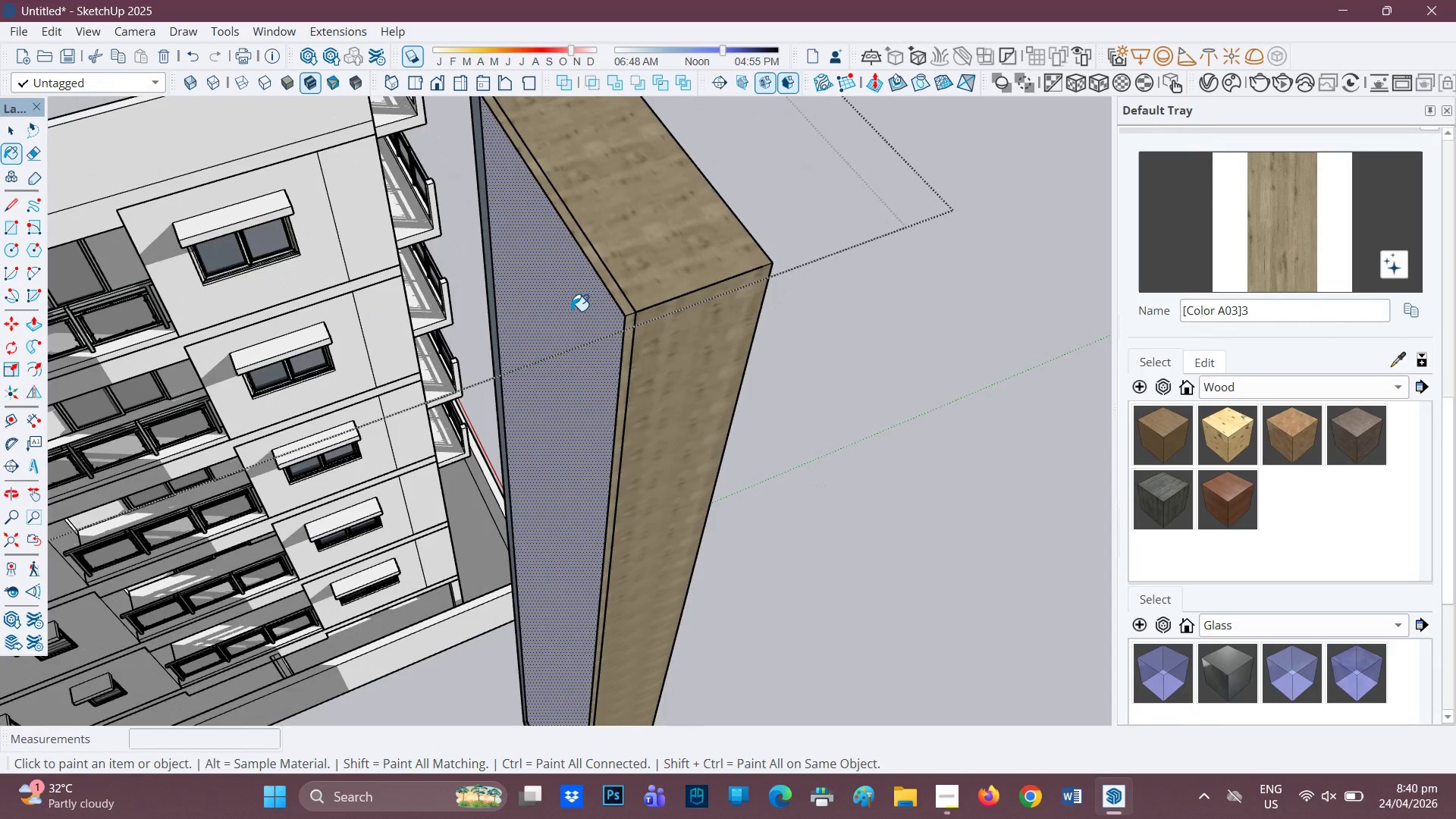 
scroll: coordinate [532, 410], scroll_direction: down, amount: 5.0
 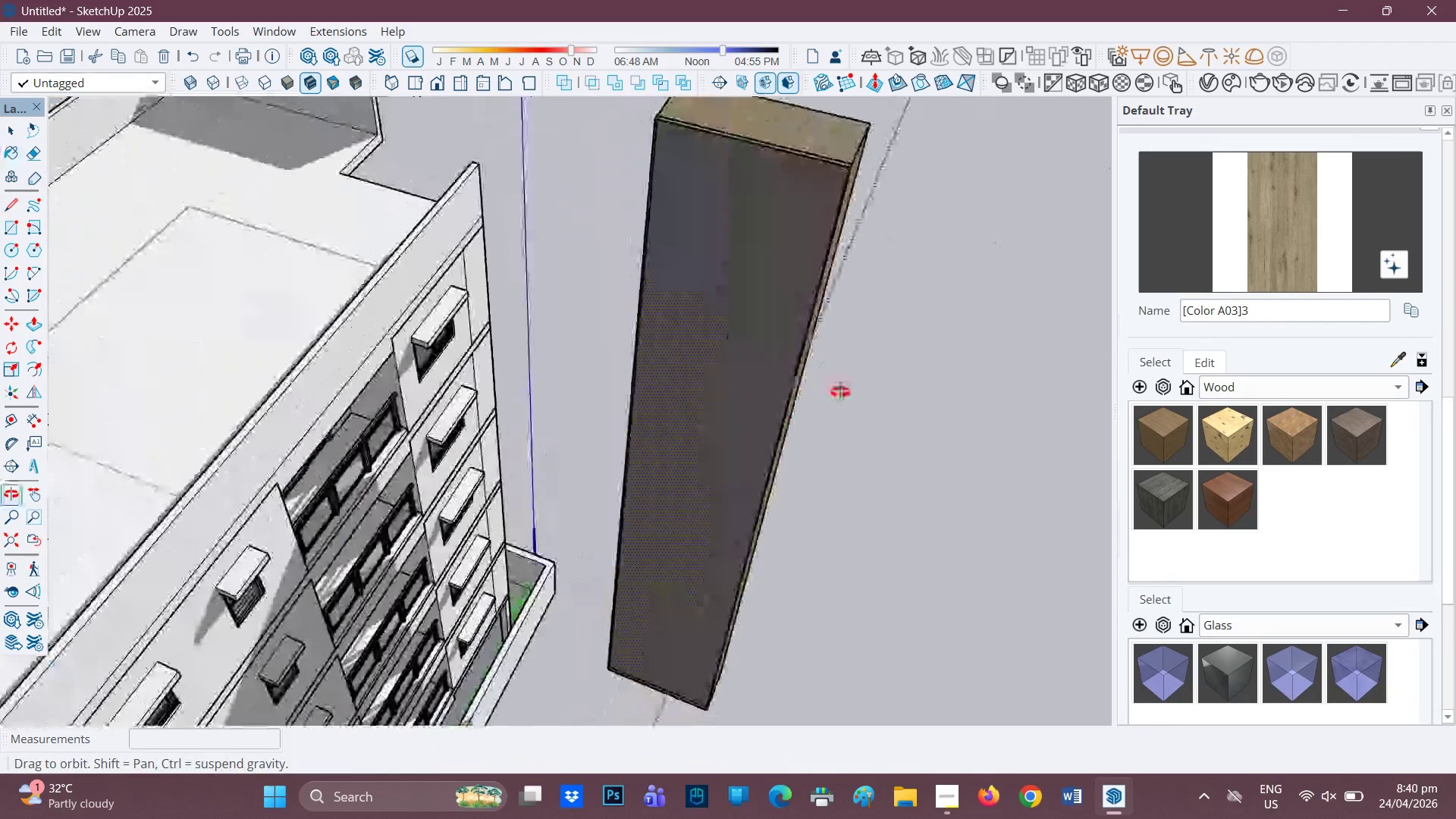 
key(Space)
 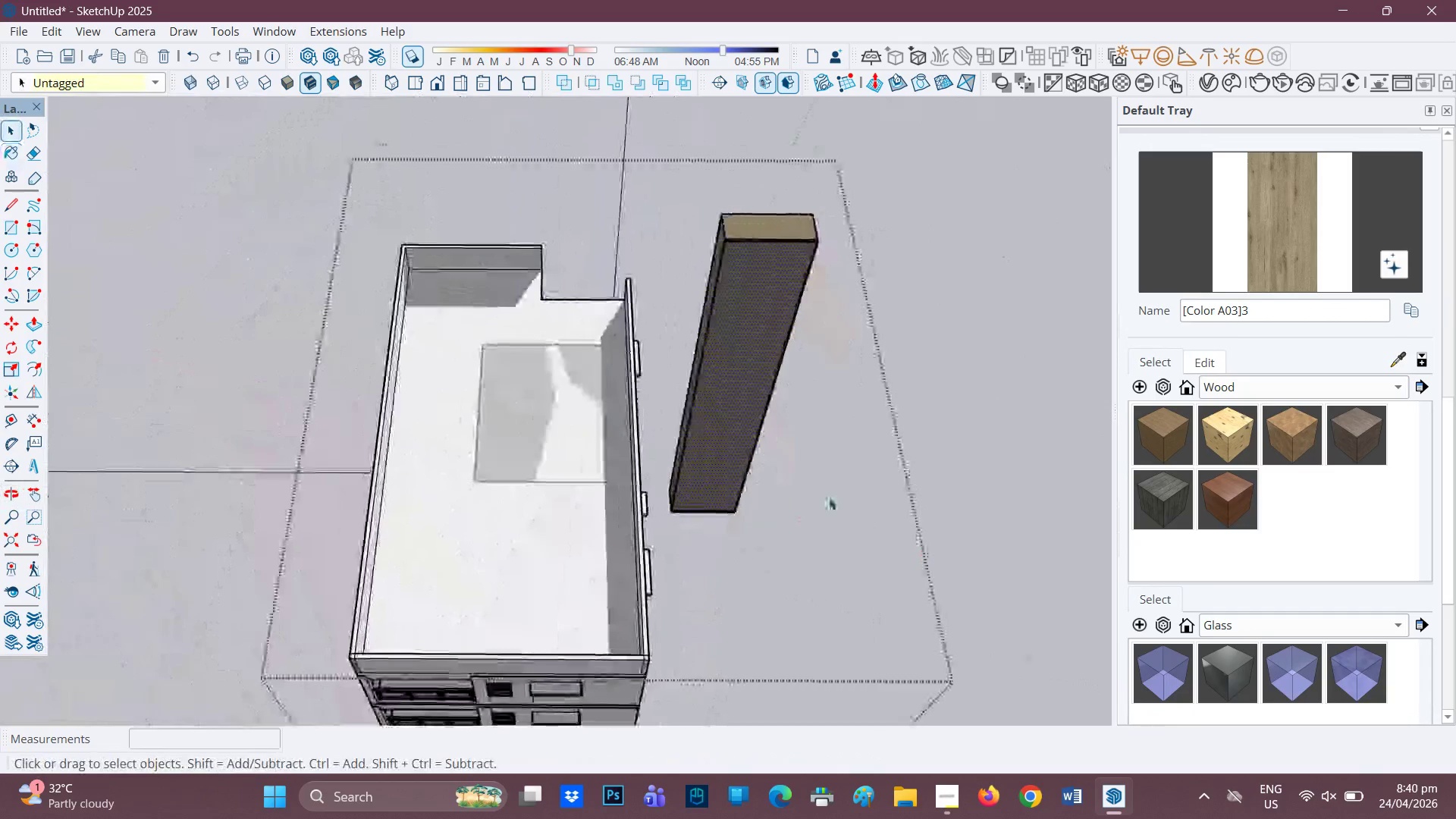 
scroll: coordinate [774, 500], scroll_direction: down, amount: 7.0
 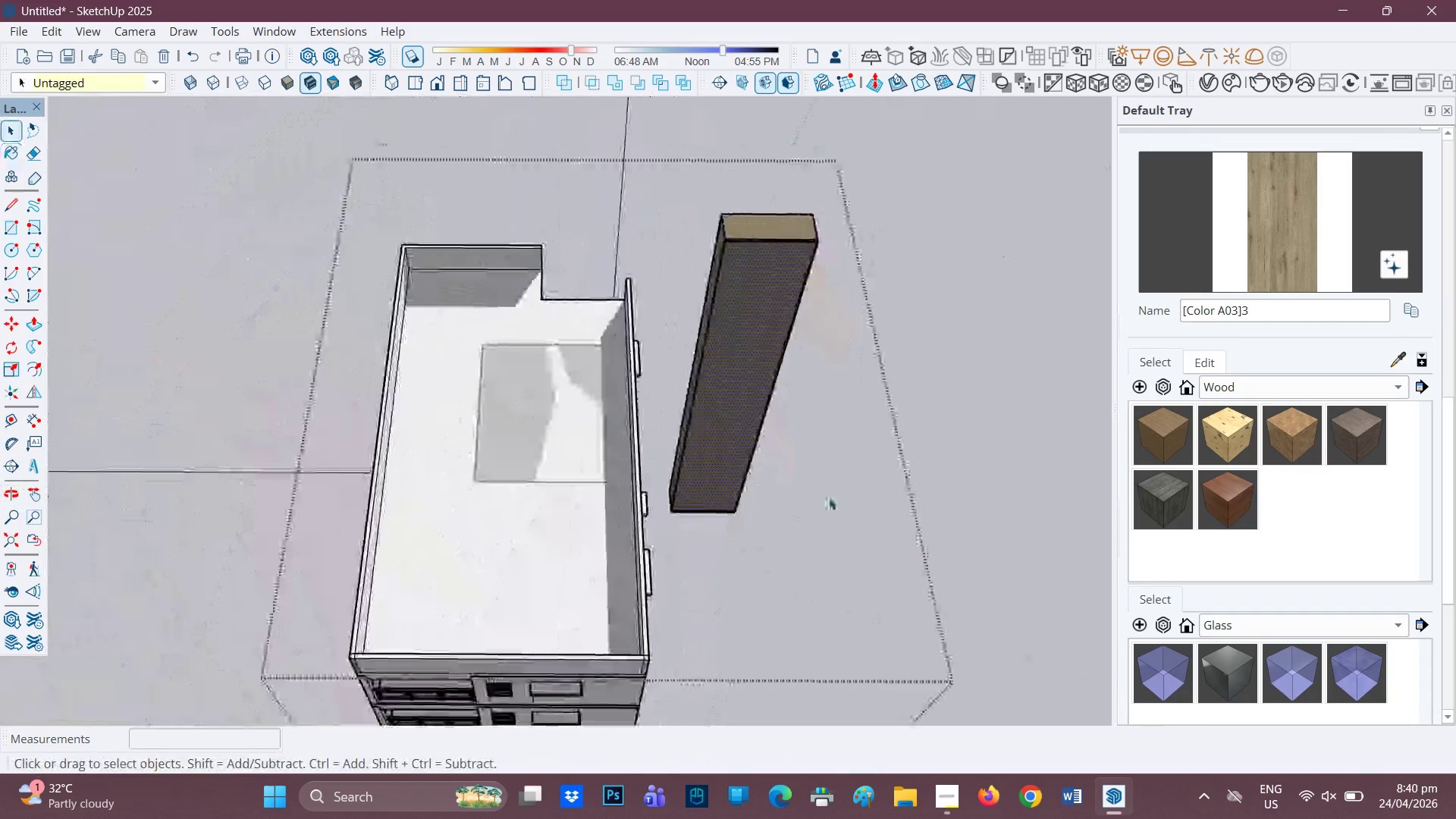 
key(H)
 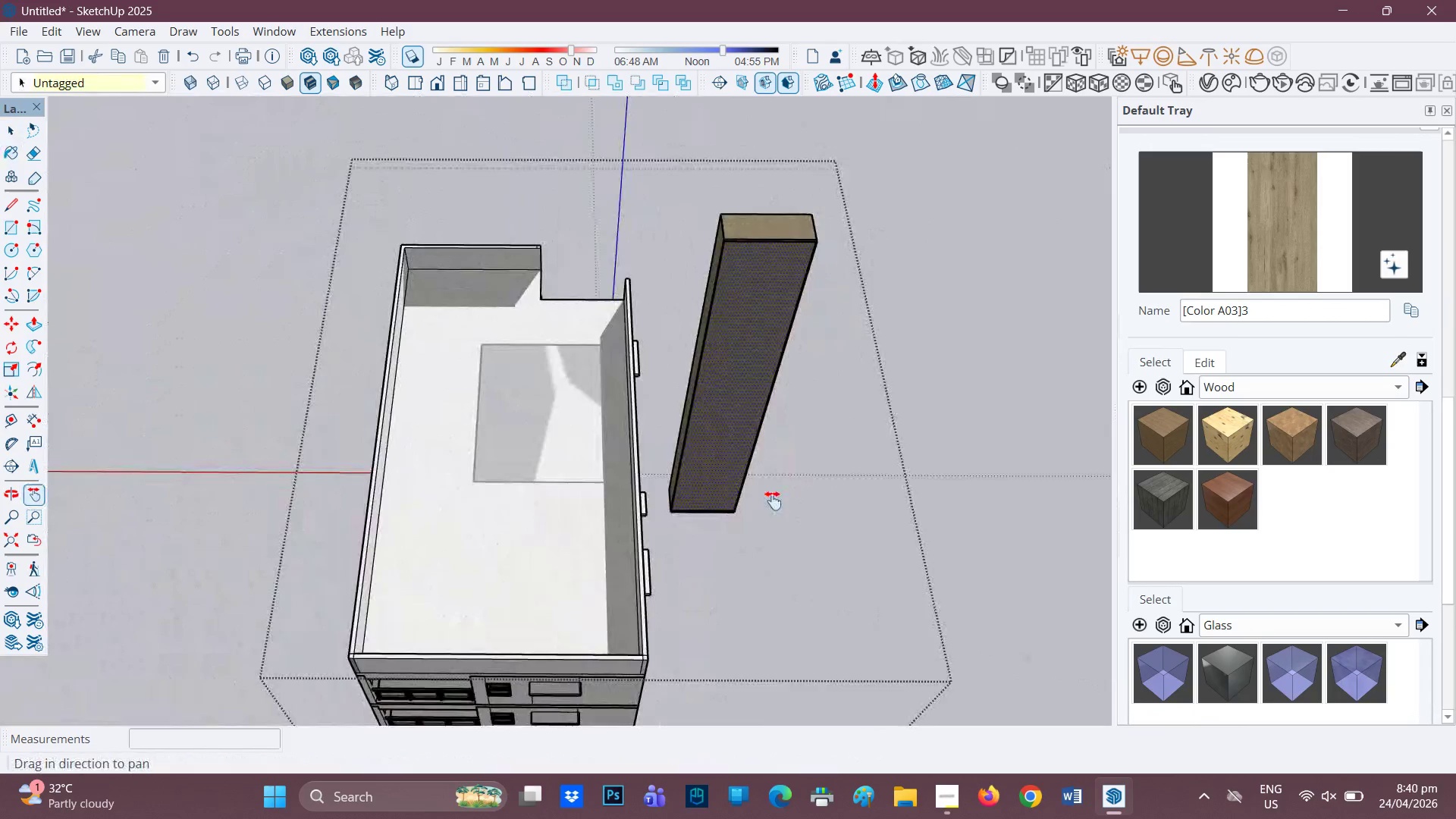 
left_click_drag(start_coordinate=[797, 494], to_coordinate=[652, 525])
 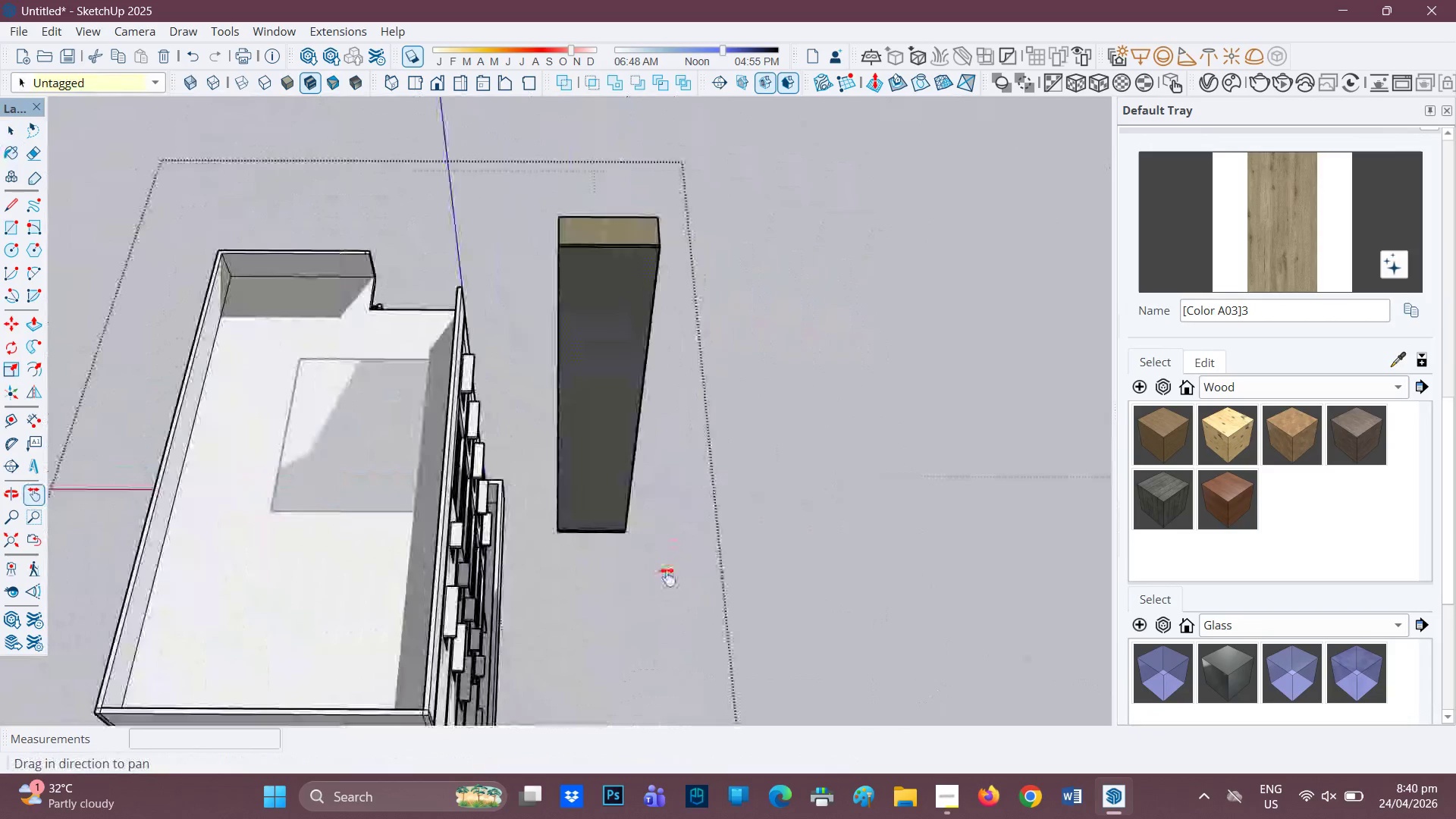 
scroll: coordinate [674, 576], scroll_direction: up, amount: 1.0